 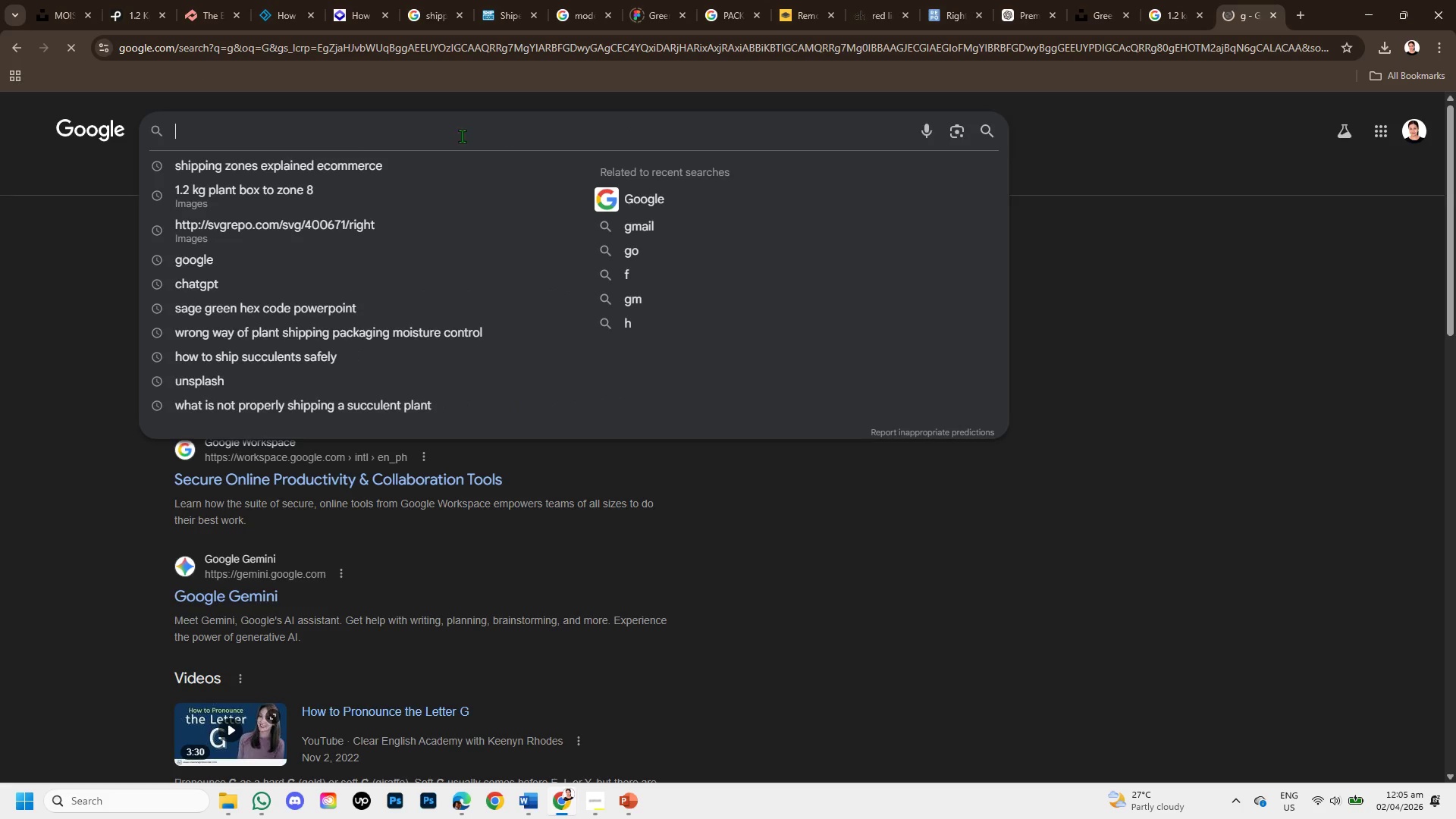 
key(Control+V)
 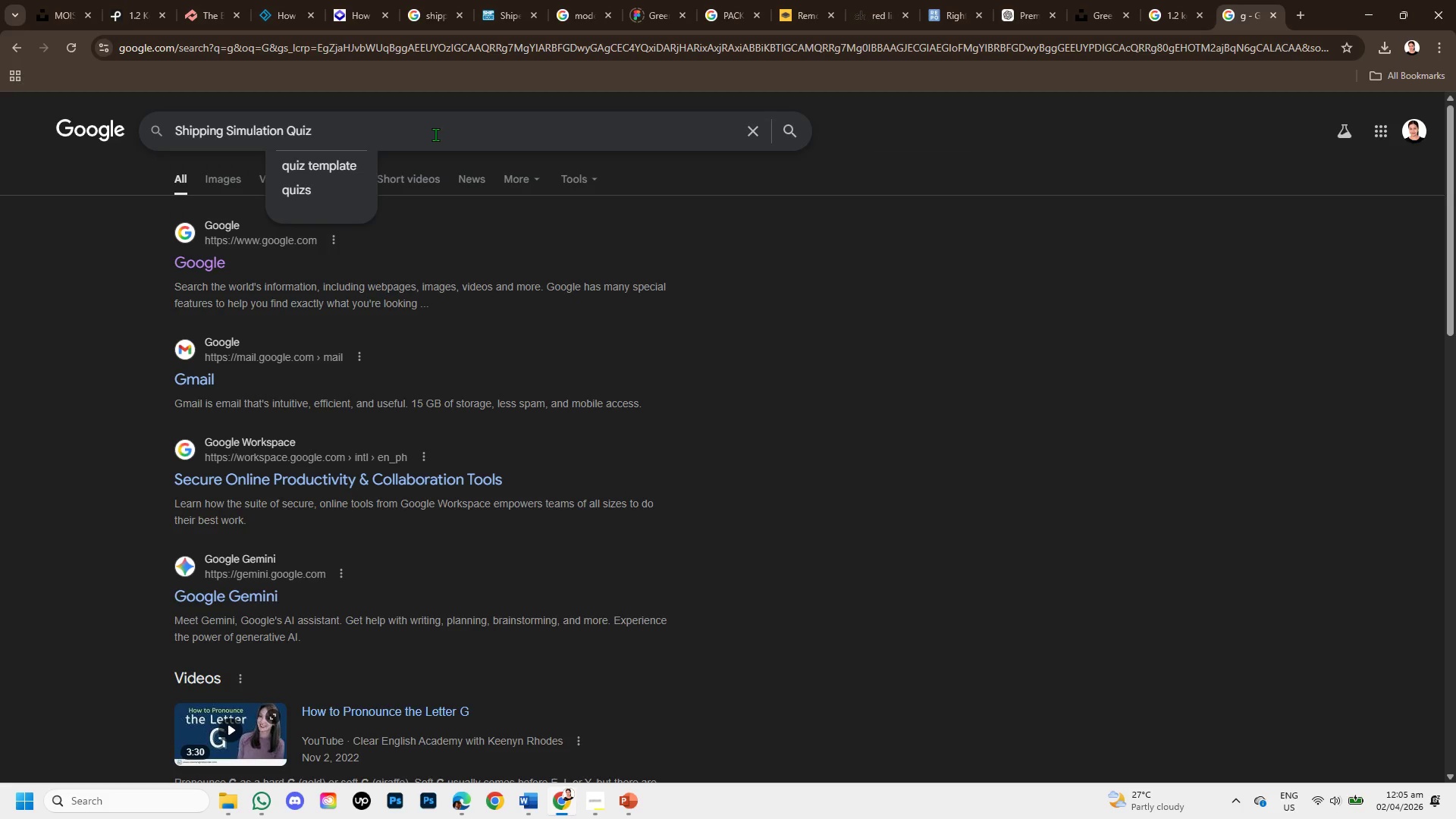 
type( about plants )
 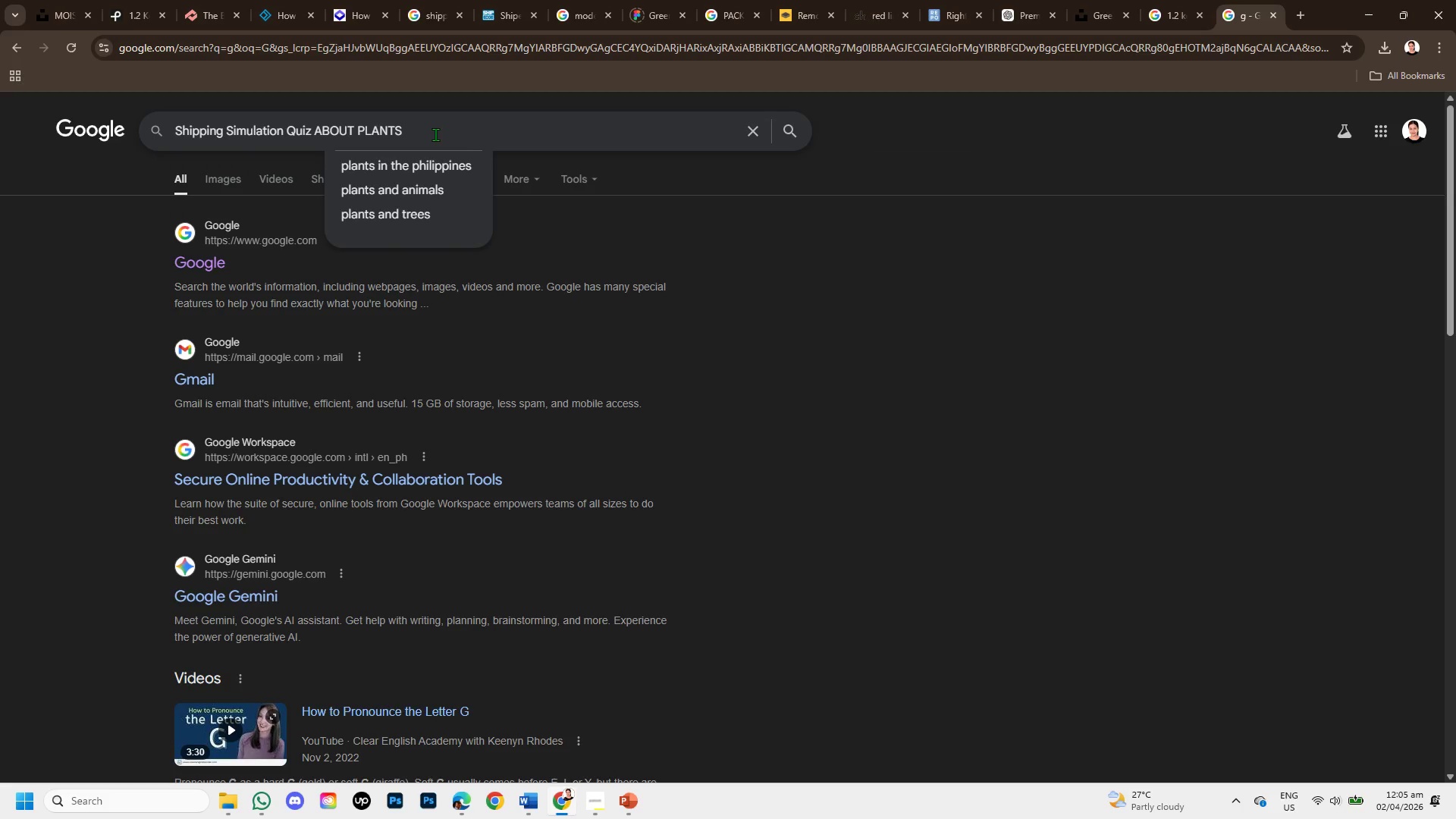 
key(Enter)
 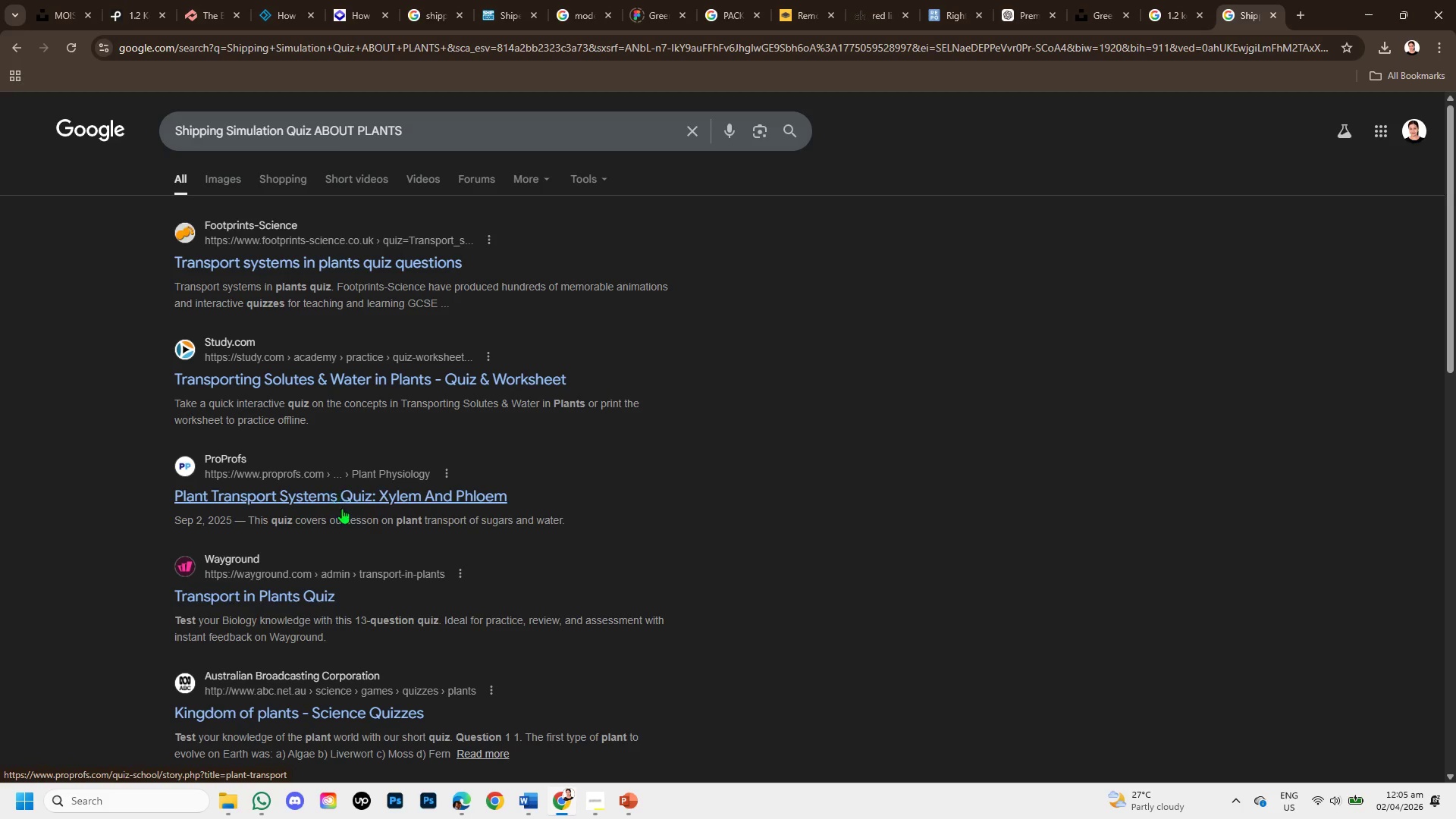 
wait(6.5)
 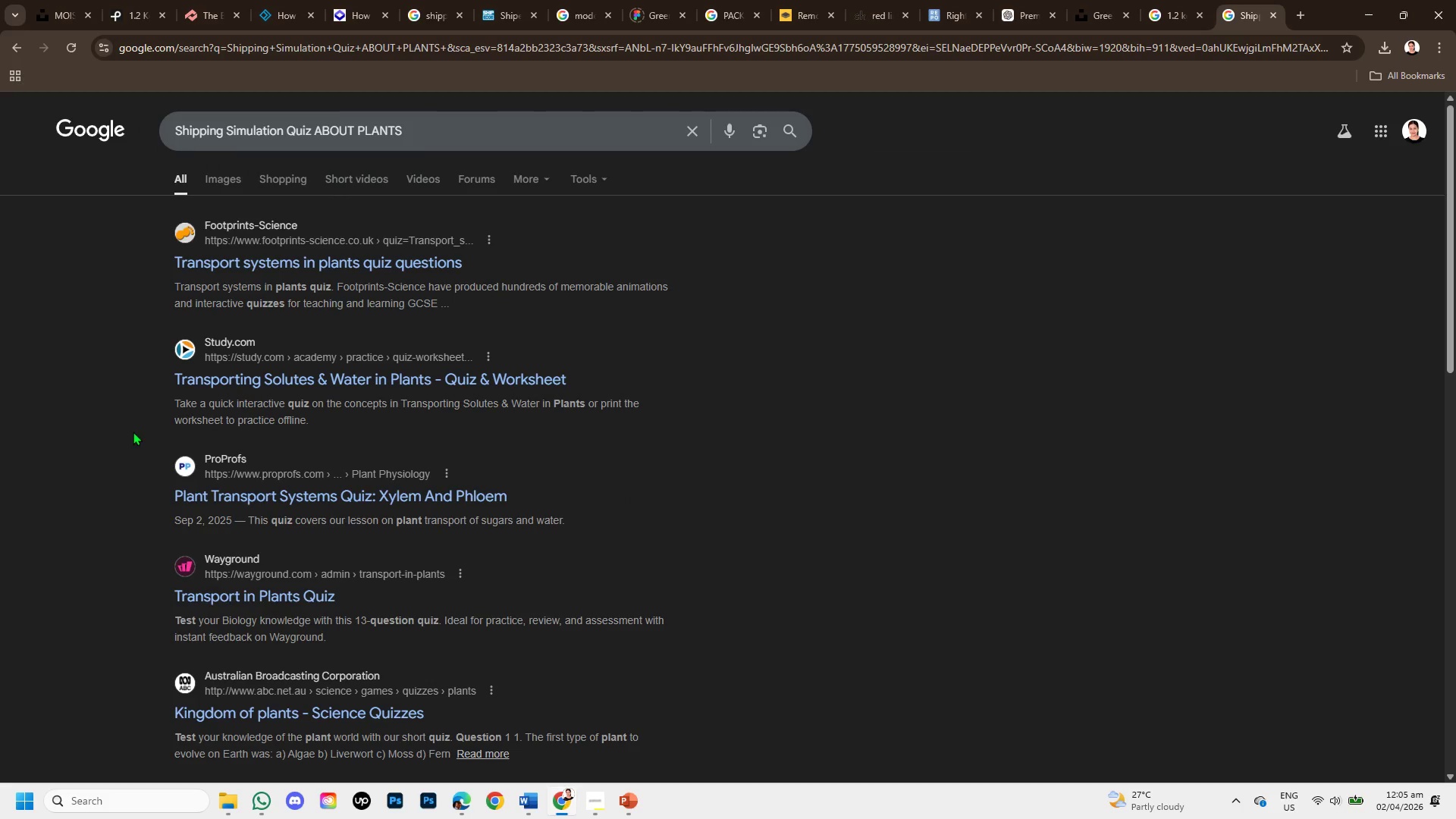 
scroll: coordinate [359, 501], scroll_direction: down, amount: 2.0
 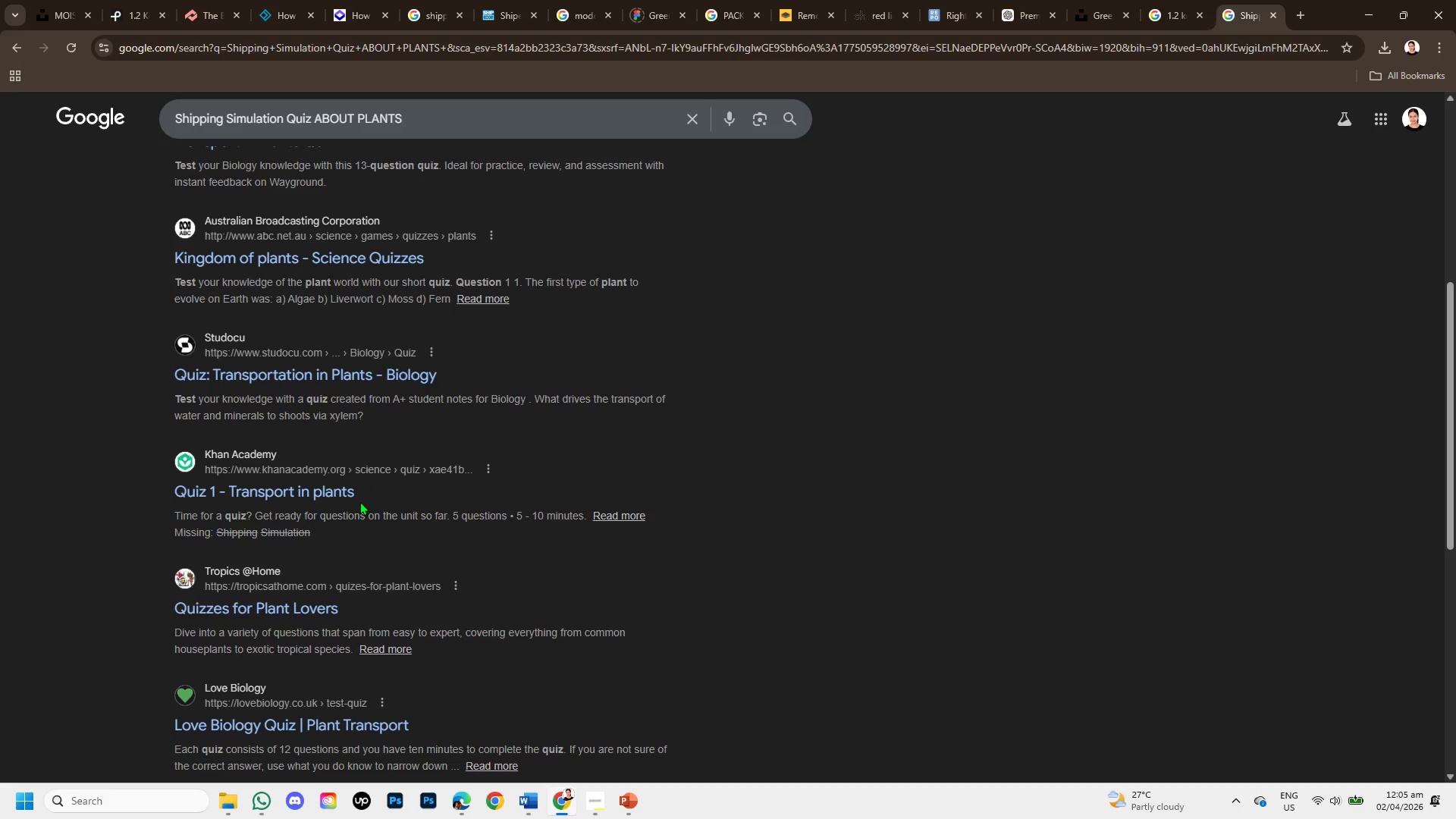 
scroll: coordinate [359, 501], scroll_direction: up, amount: 1.0
 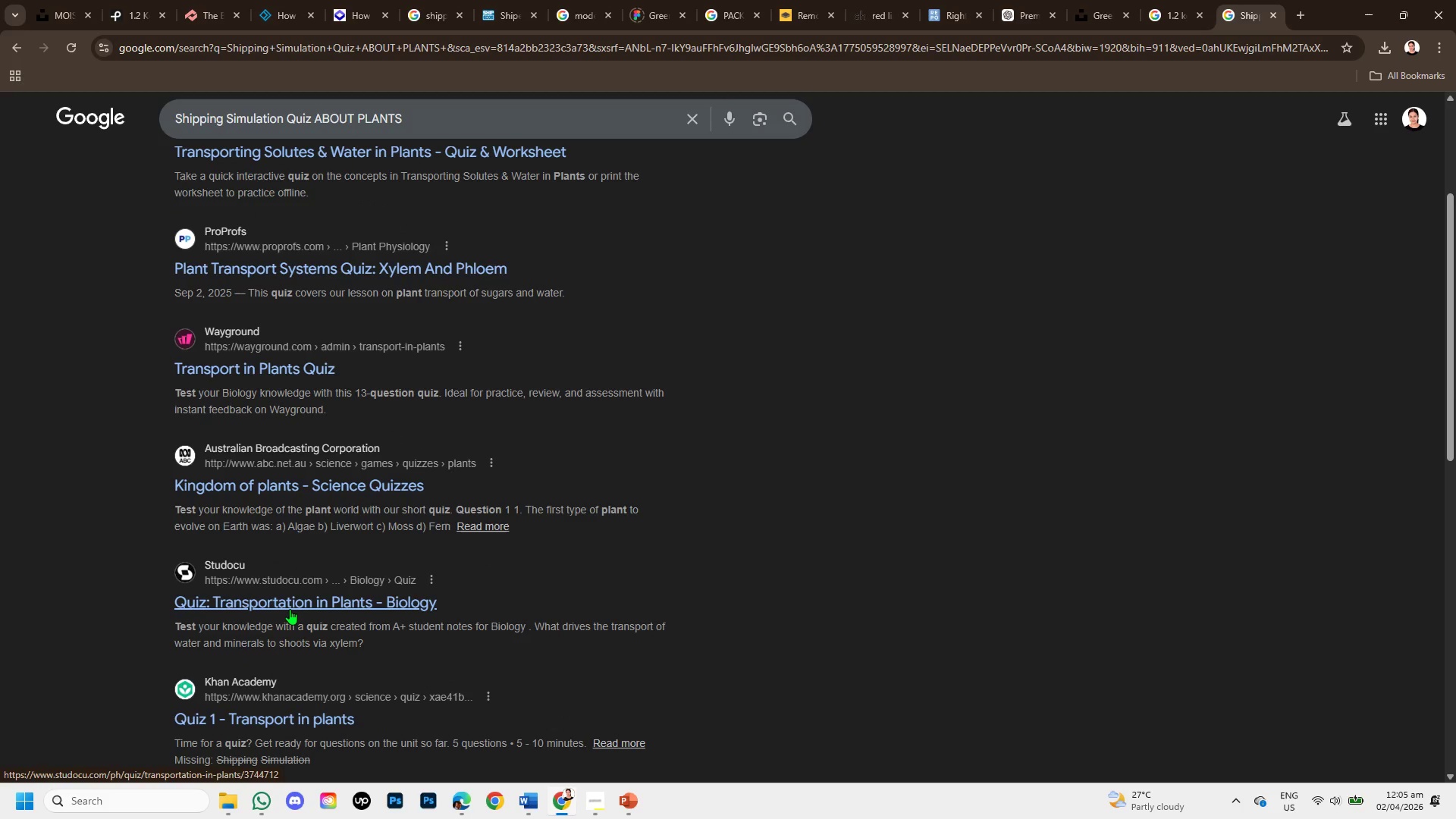 
right_click([290, 609])
 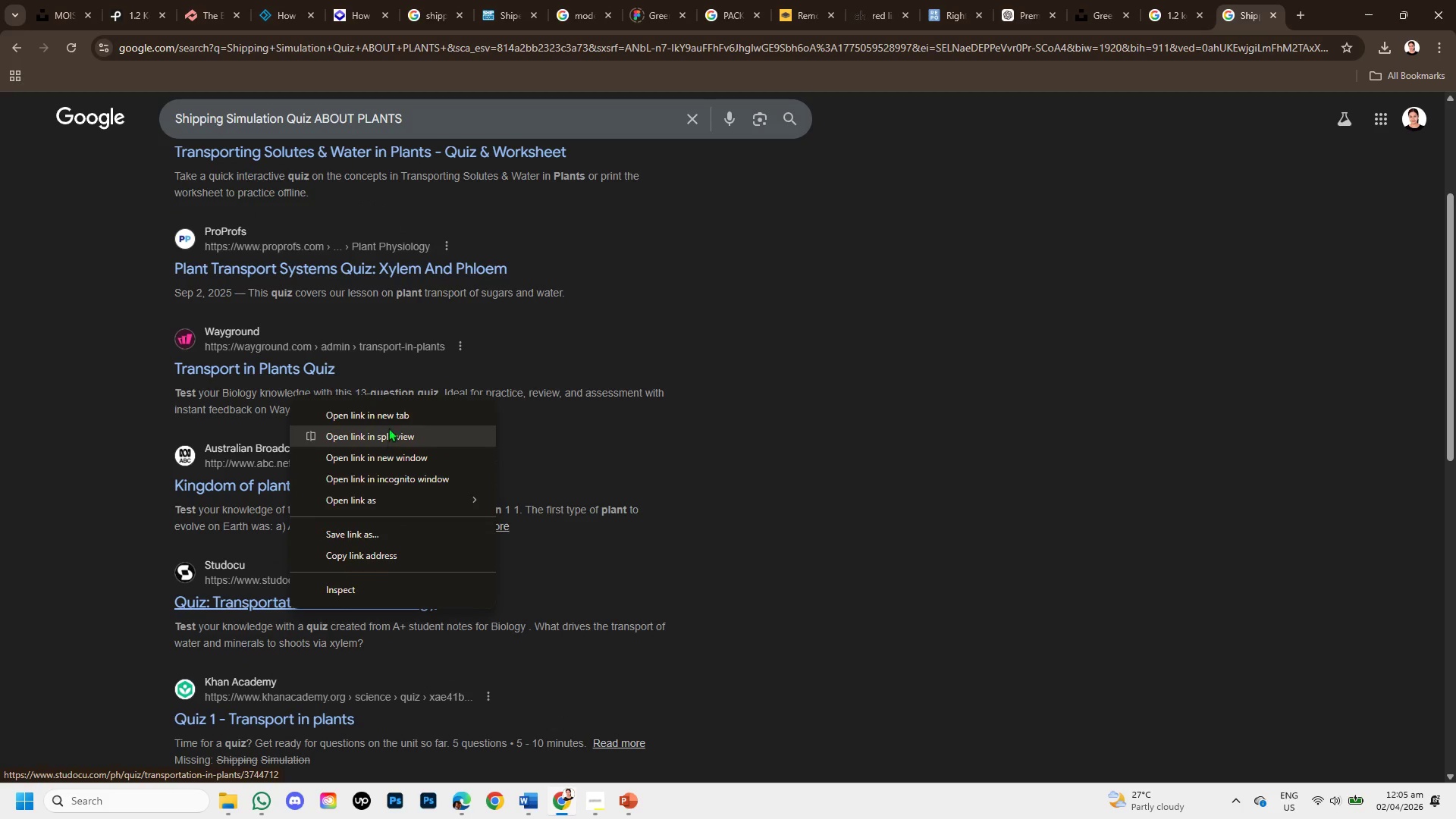 
left_click([390, 415])
 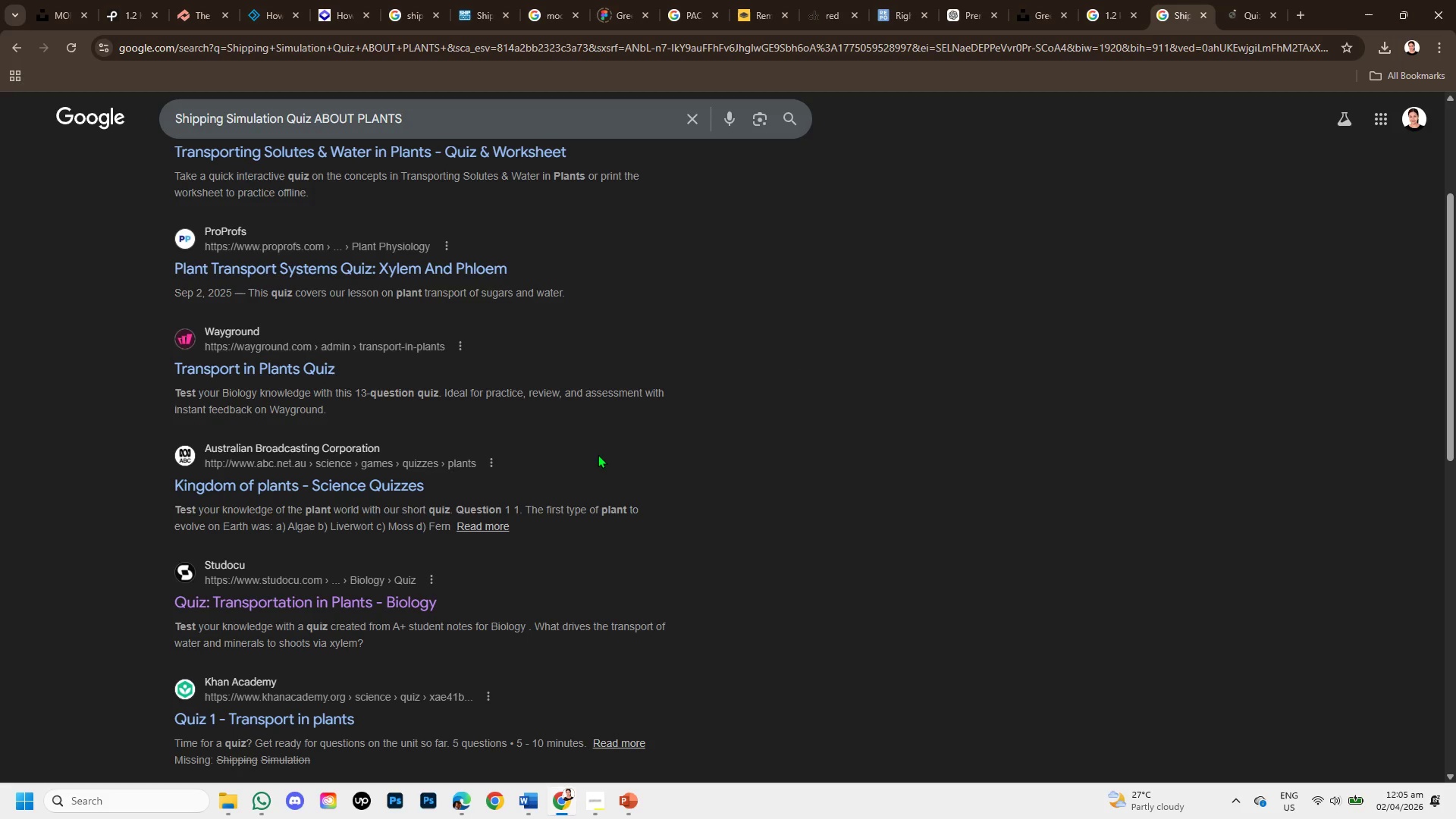 
scroll: coordinate [591, 482], scroll_direction: down, amount: 3.0
 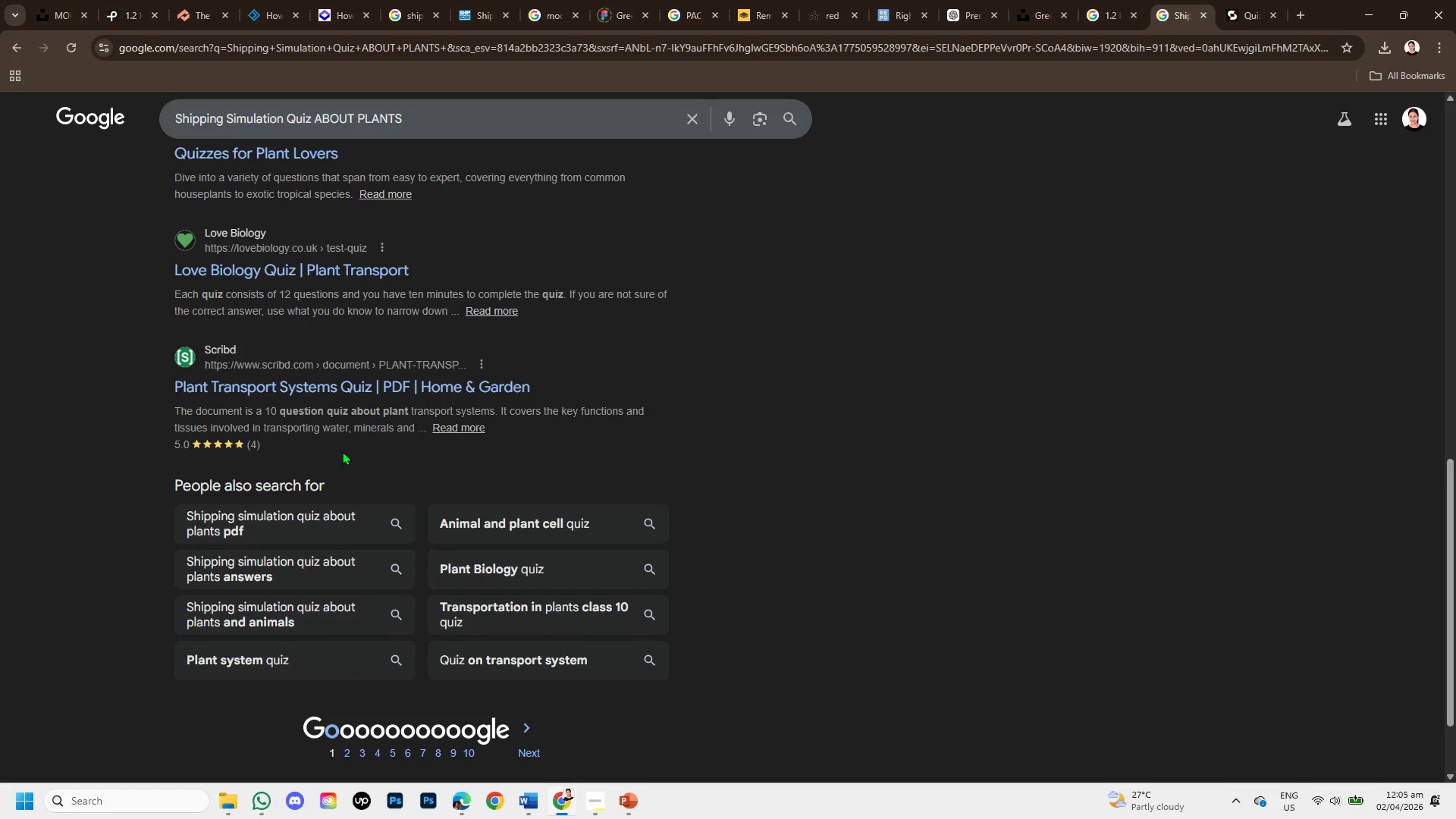 
scroll: coordinate [342, 451], scroll_direction: up, amount: 1.0
 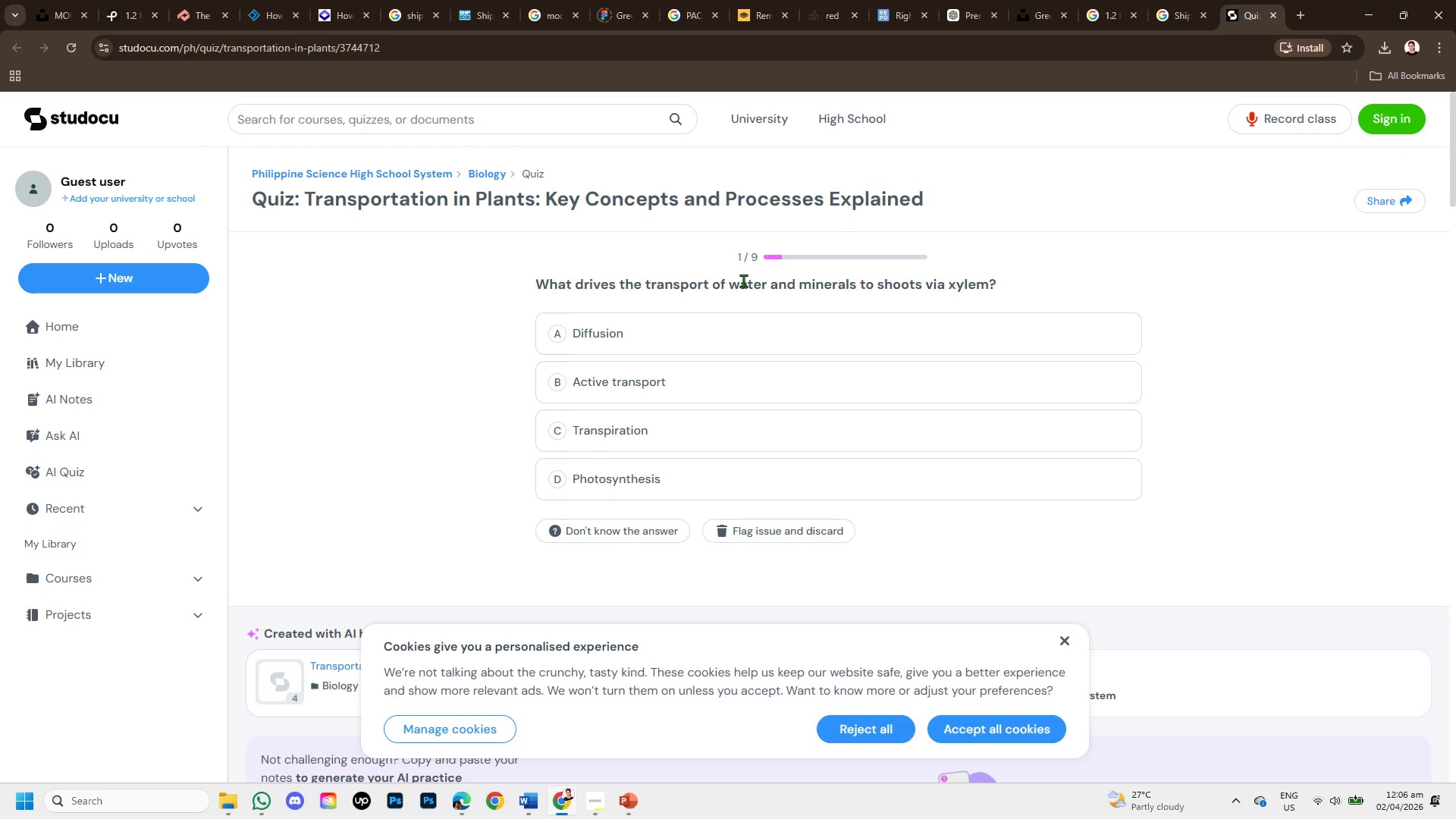 
wait(7.16)
 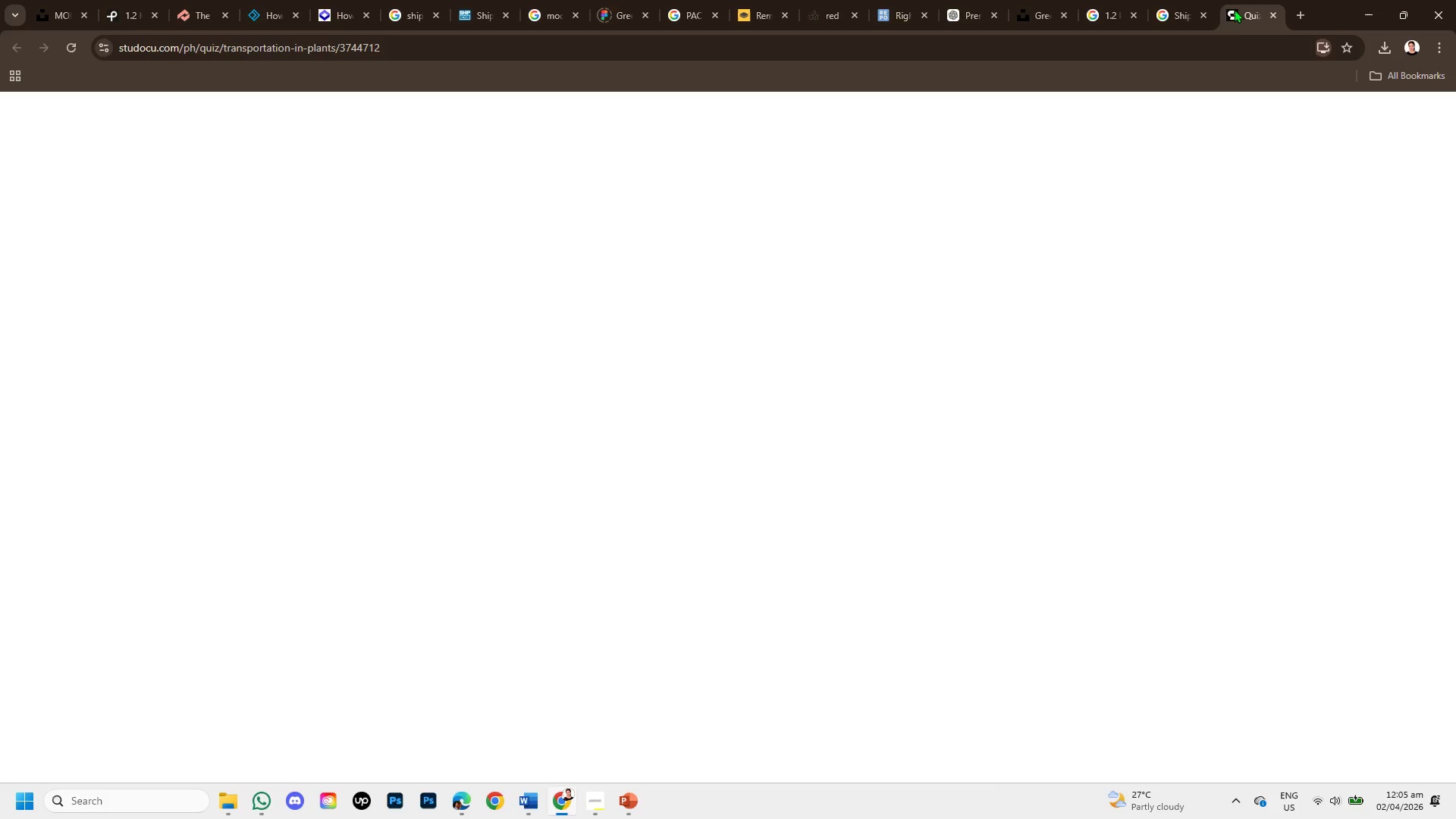 
scroll: coordinate [368, 388], scroll_direction: down, amount: 10.0
 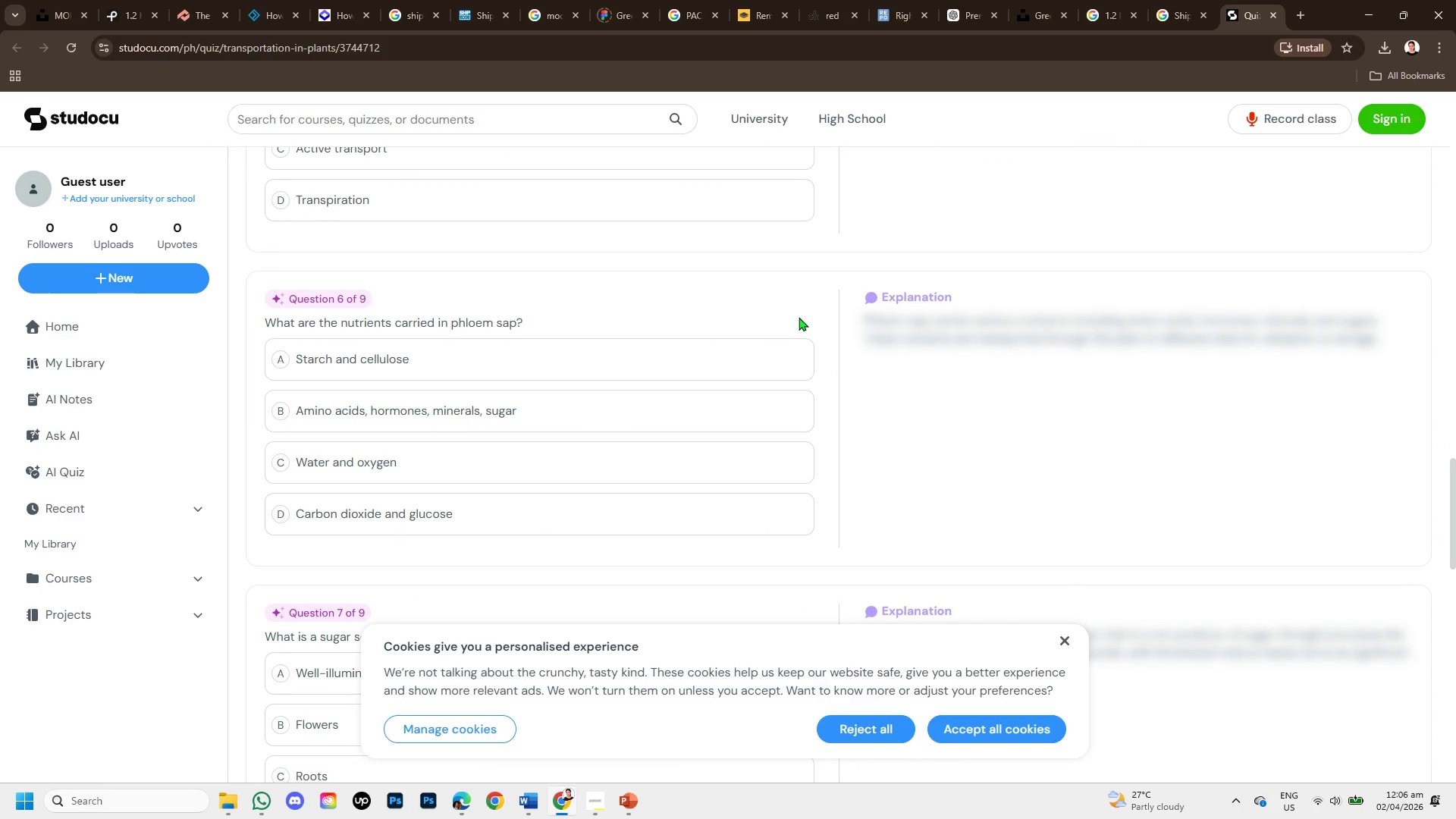 
scroll: coordinate [544, 237], scroll_direction: up, amount: 13.0
 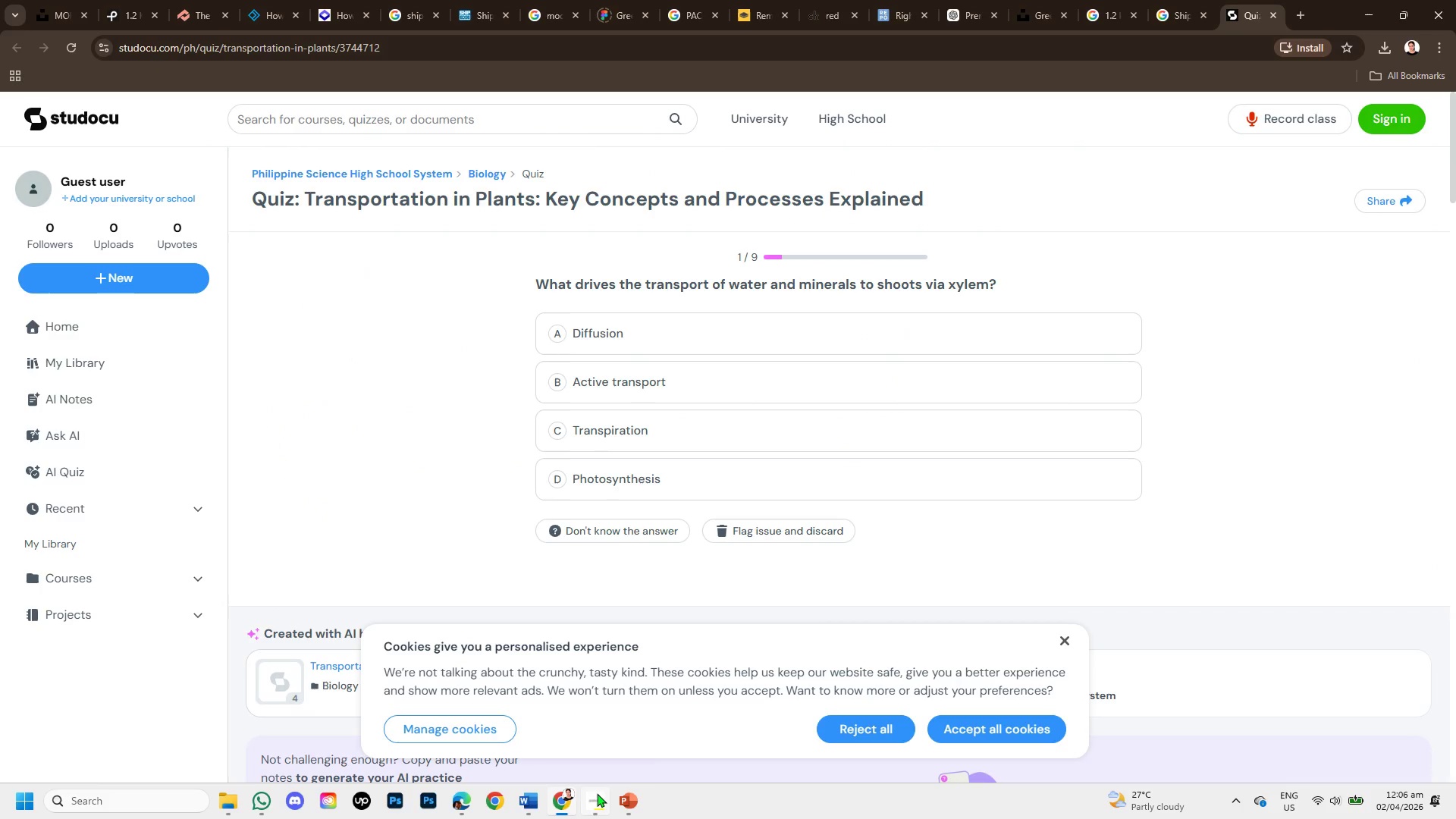 
left_click([597, 793])